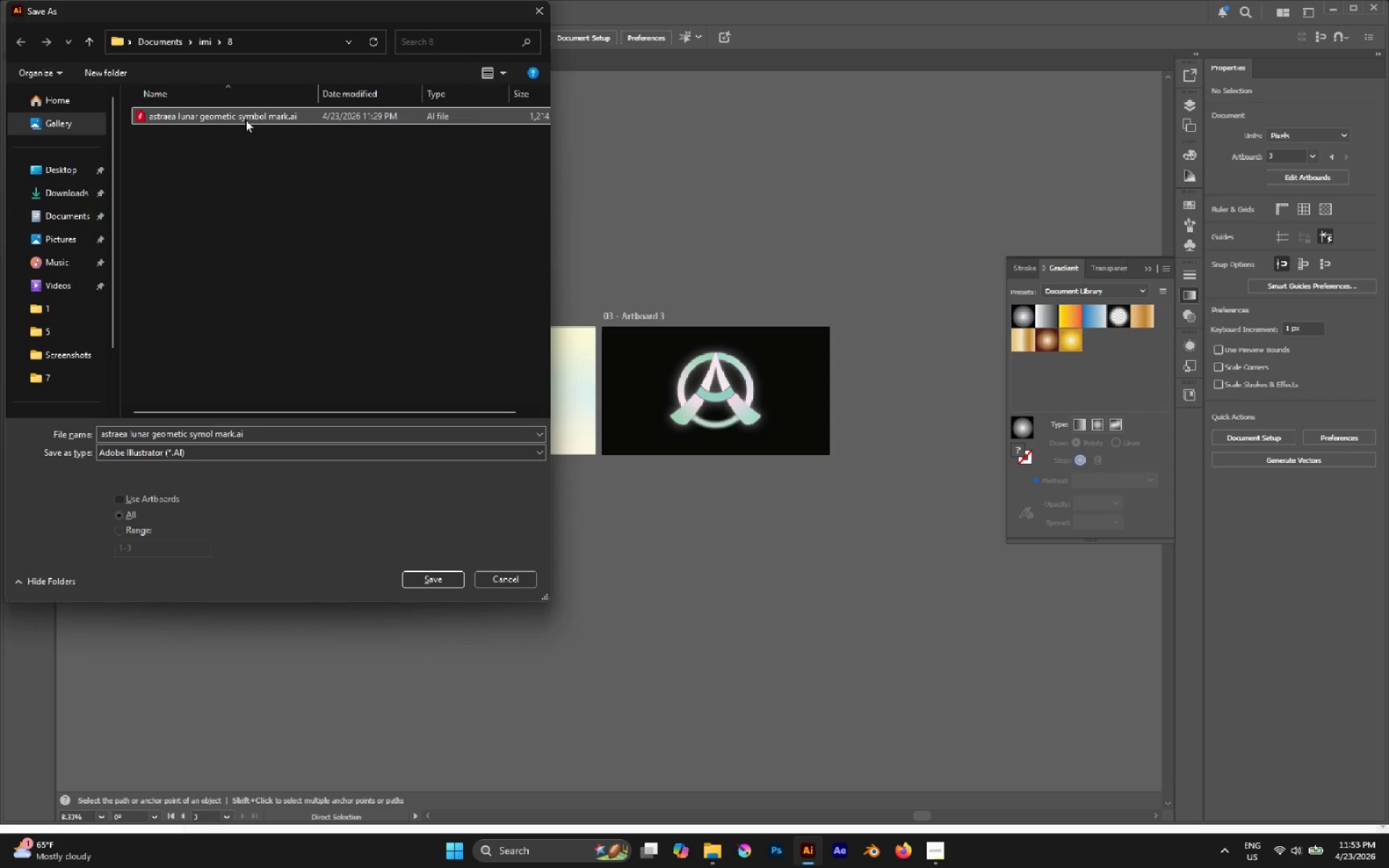 
left_click([245, 117])
 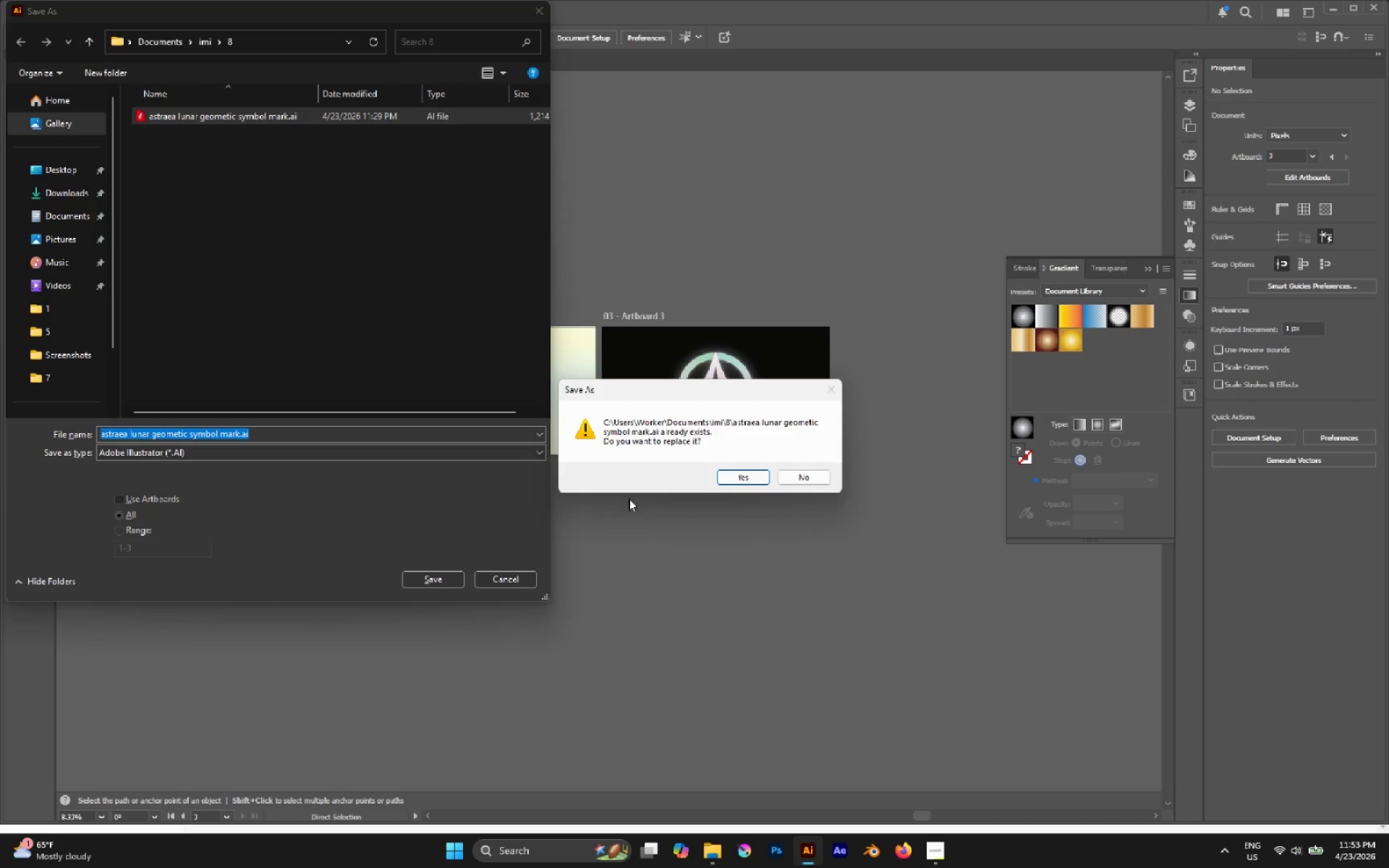 